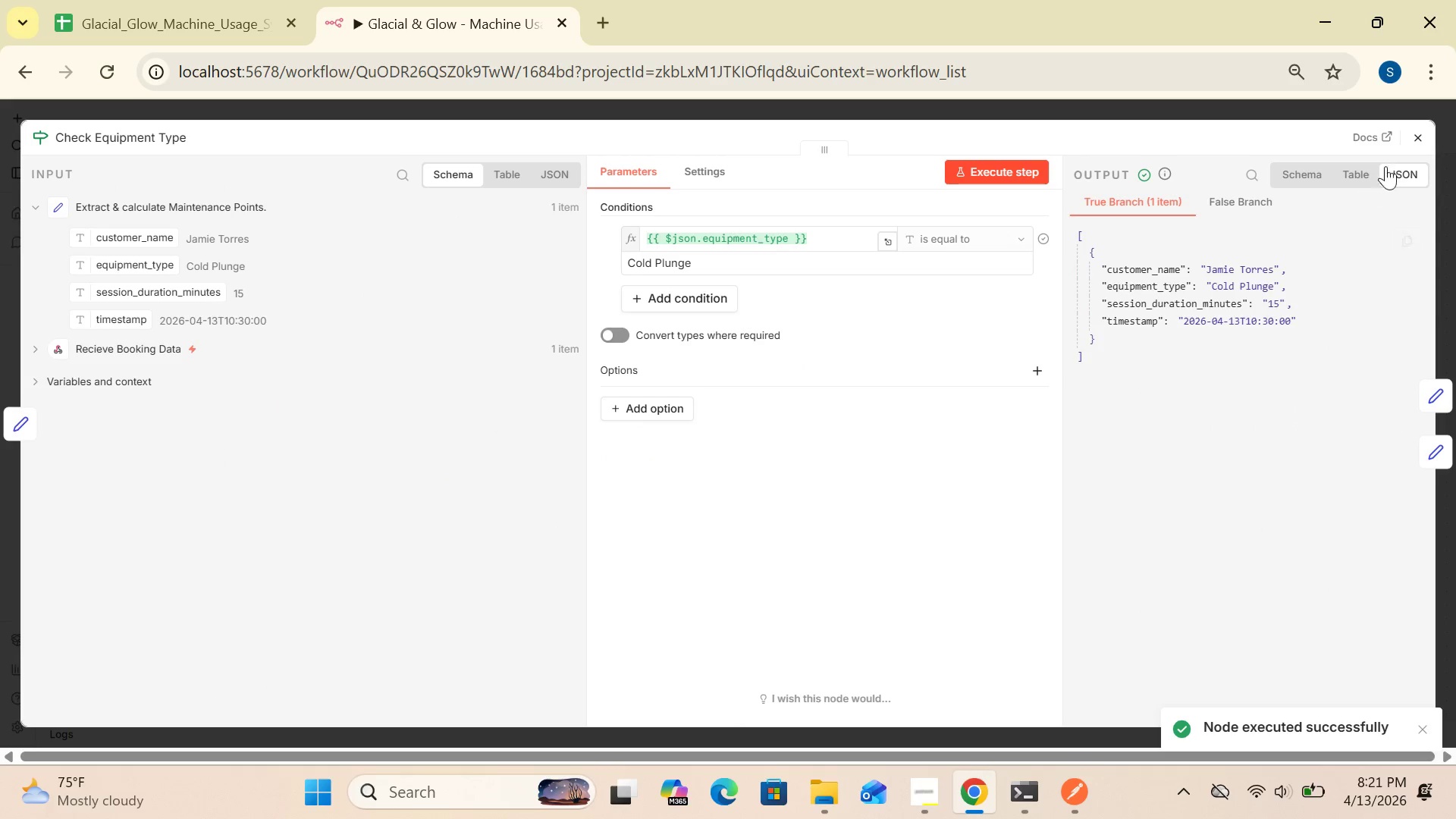 
left_click([1419, 136])
 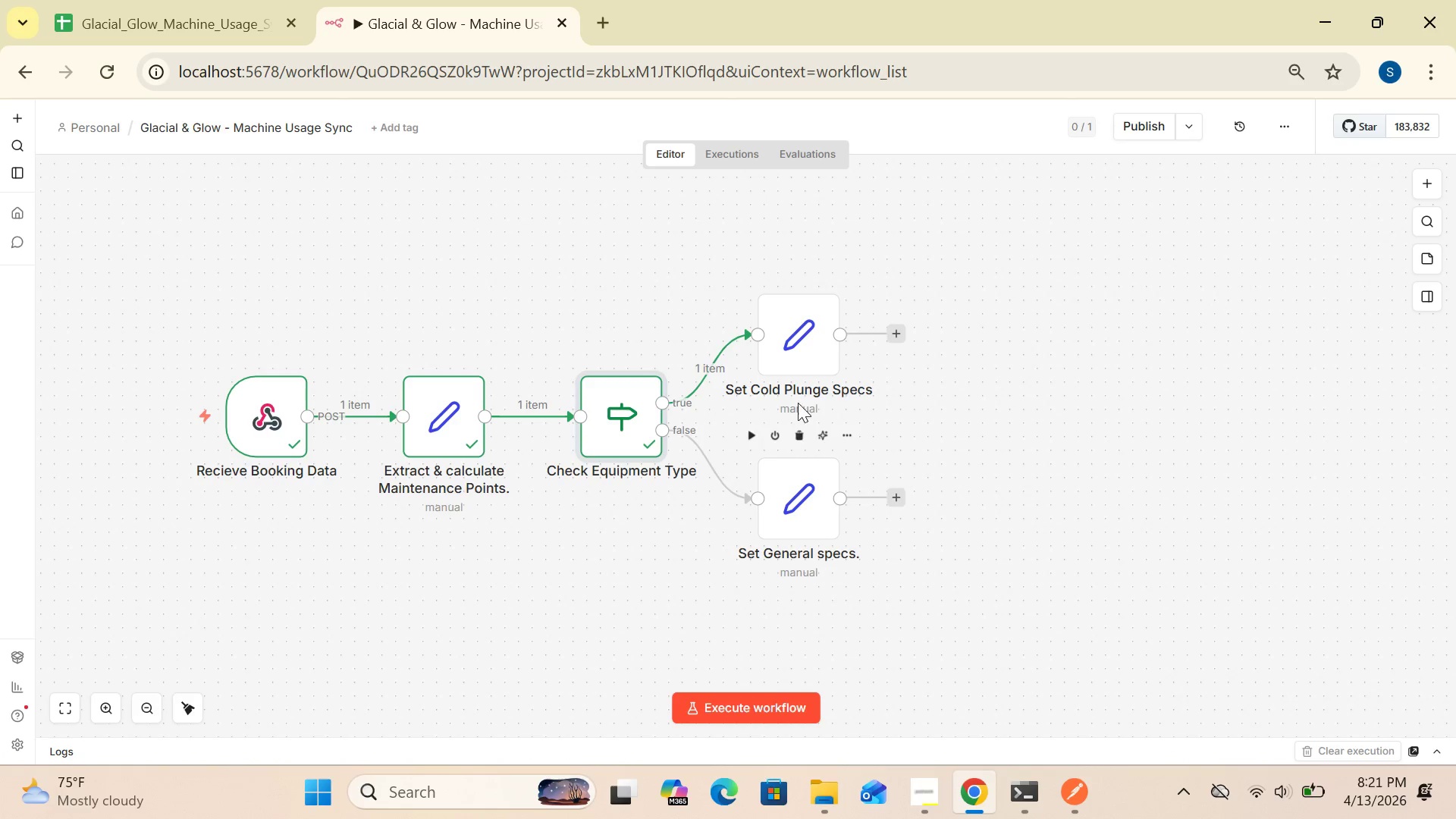 
double_click([795, 350])
 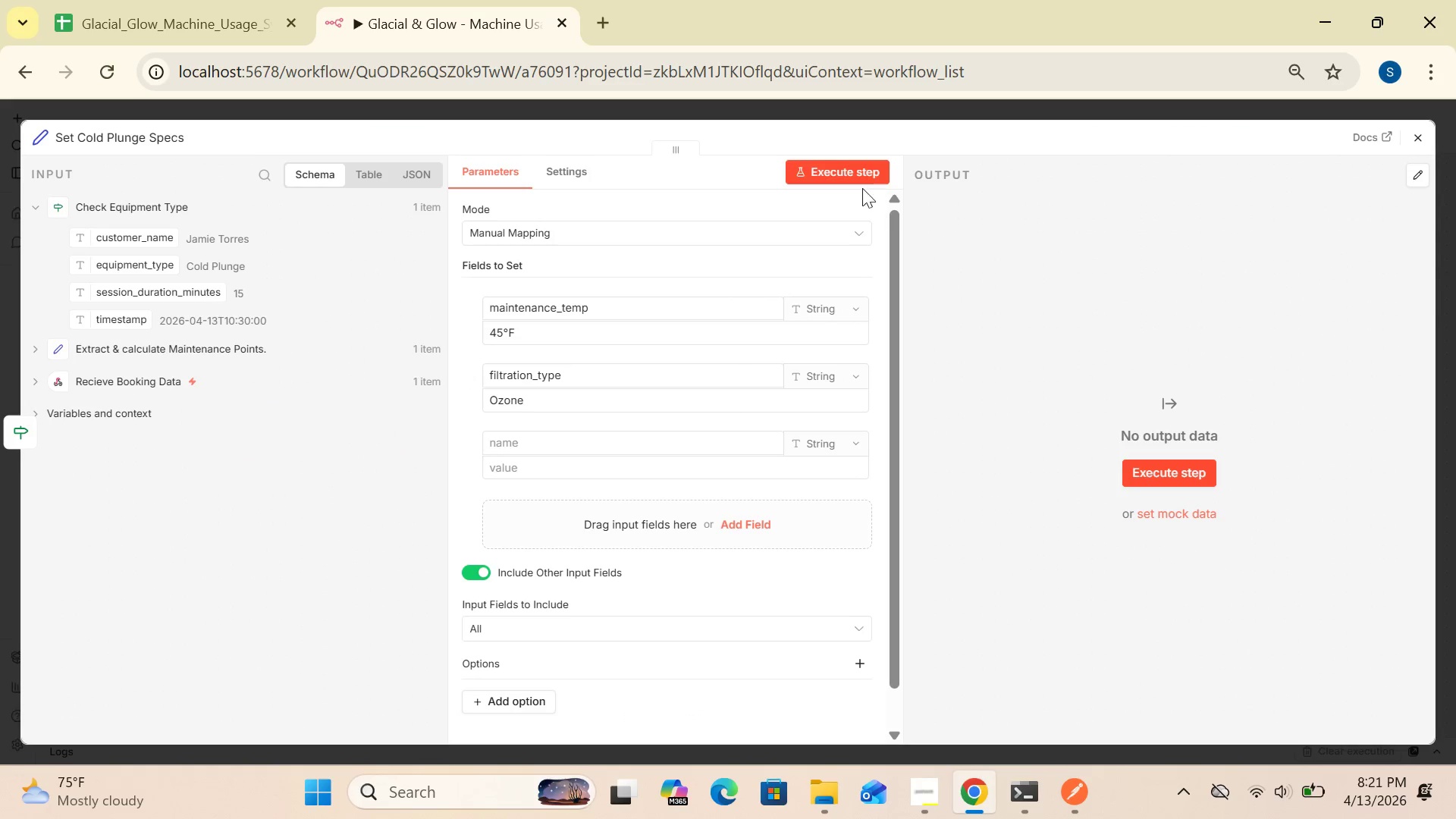 
left_click([838, 169])
 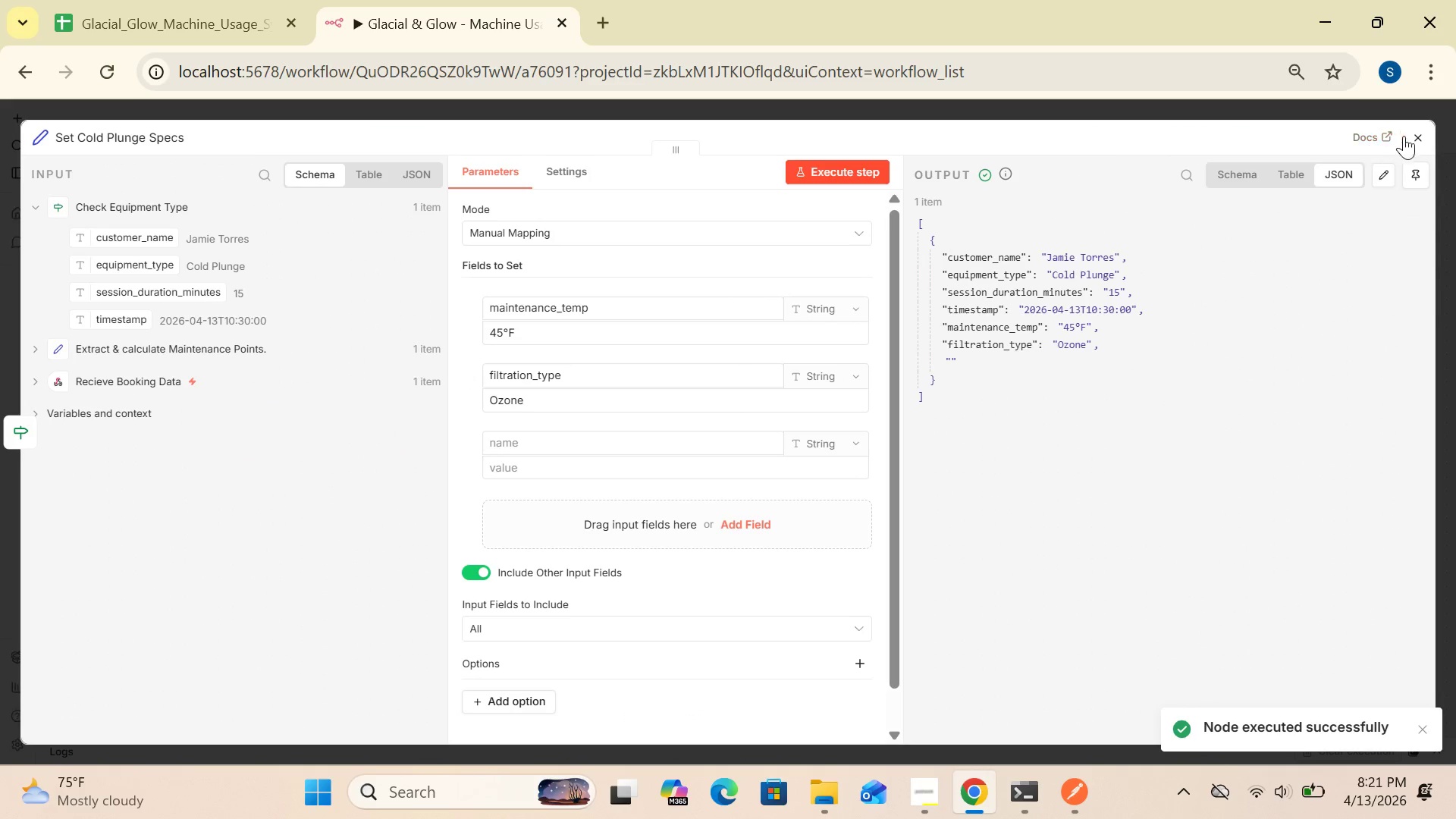 
left_click([1417, 138])
 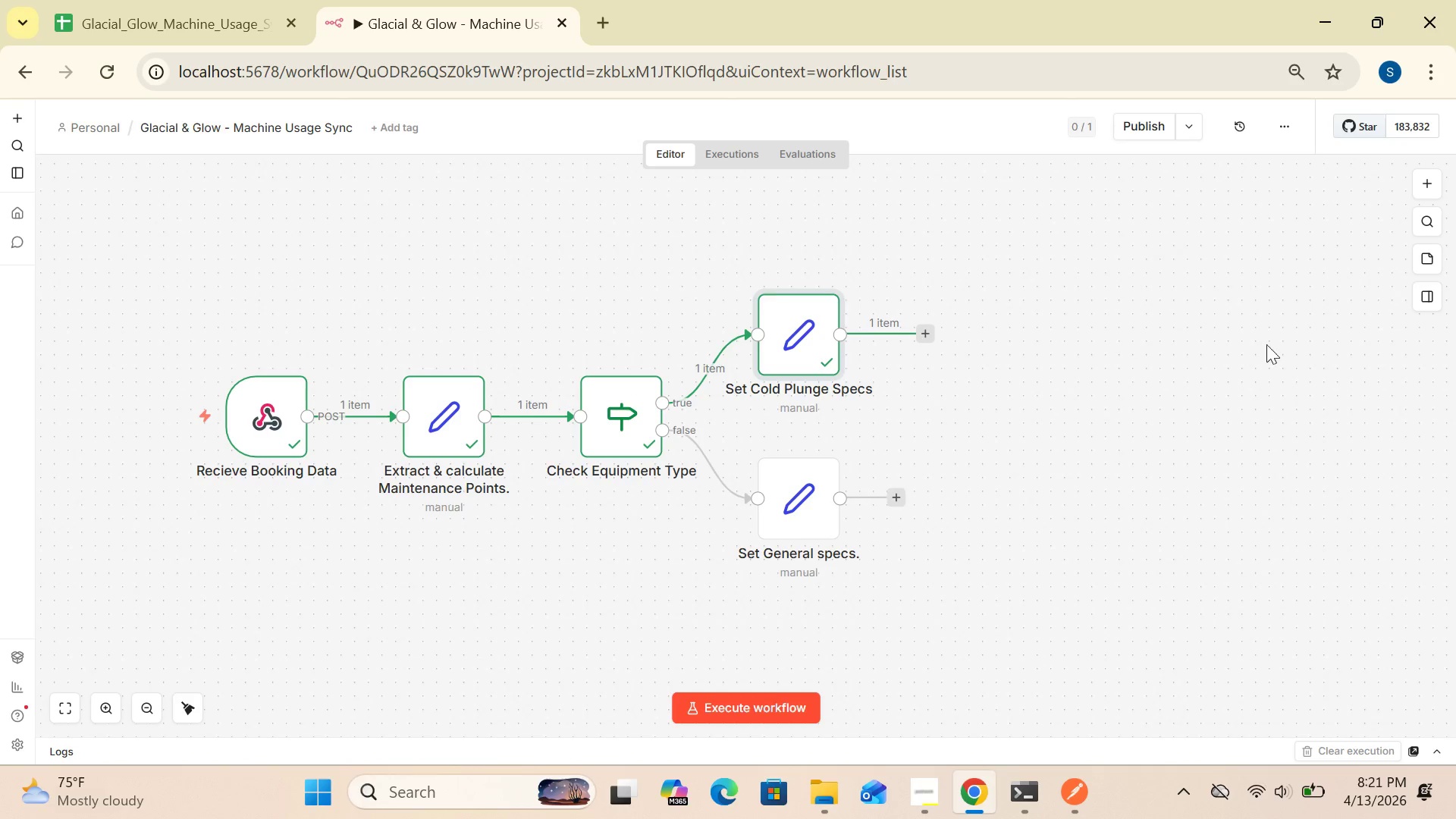 
wait(5.15)
 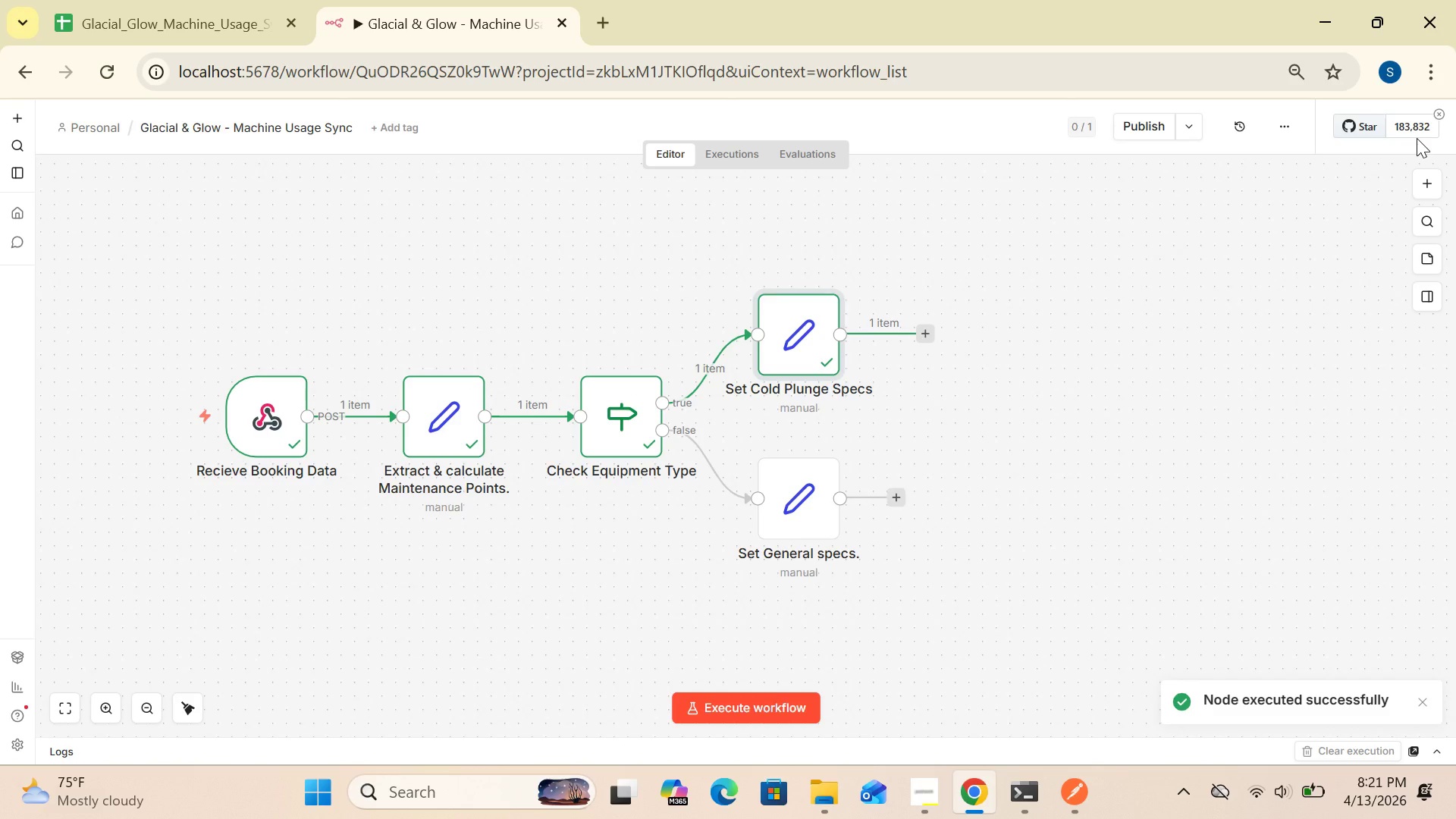 
mouse_move([1063, 796])
 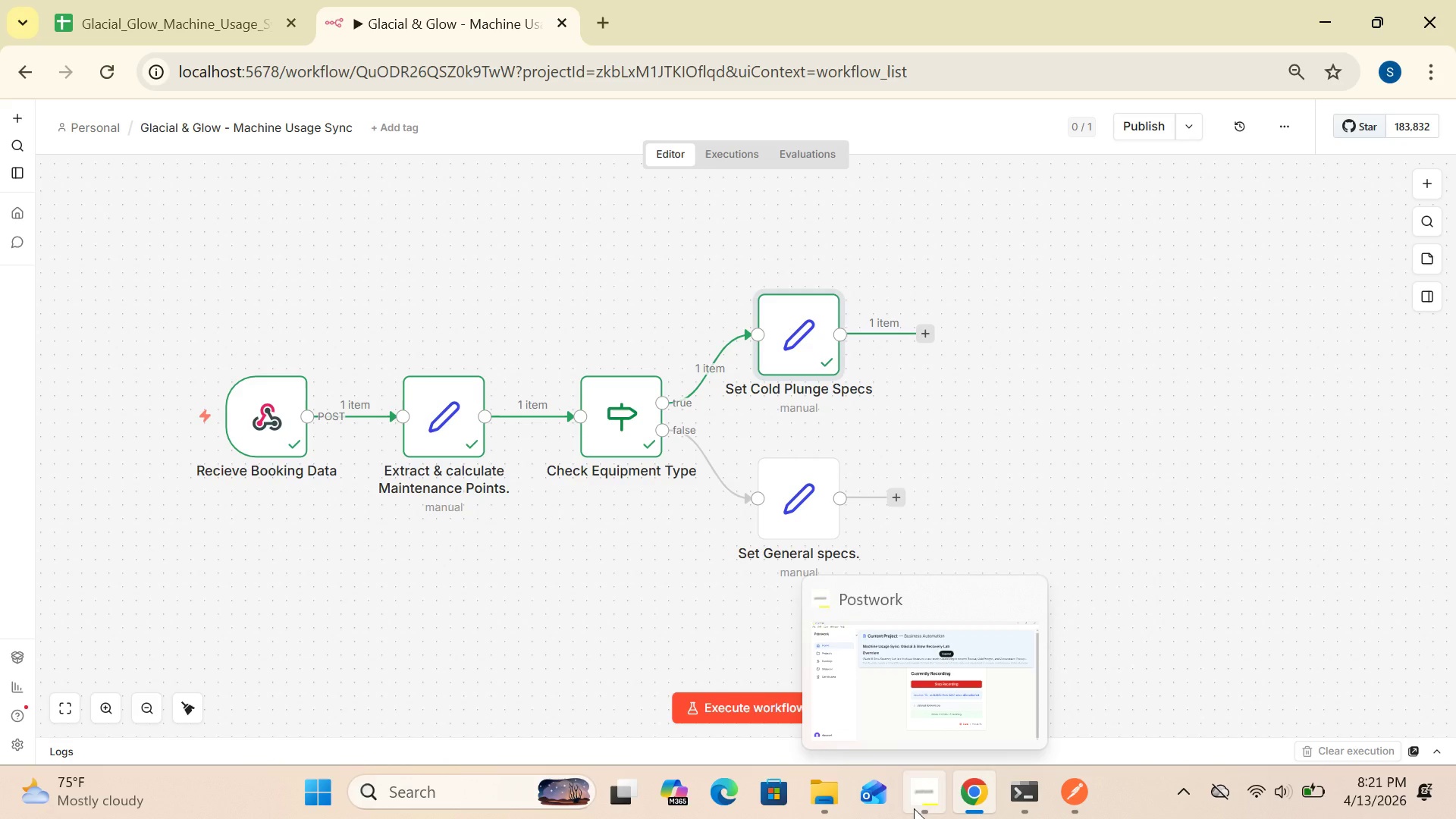 
left_click([914, 808])